 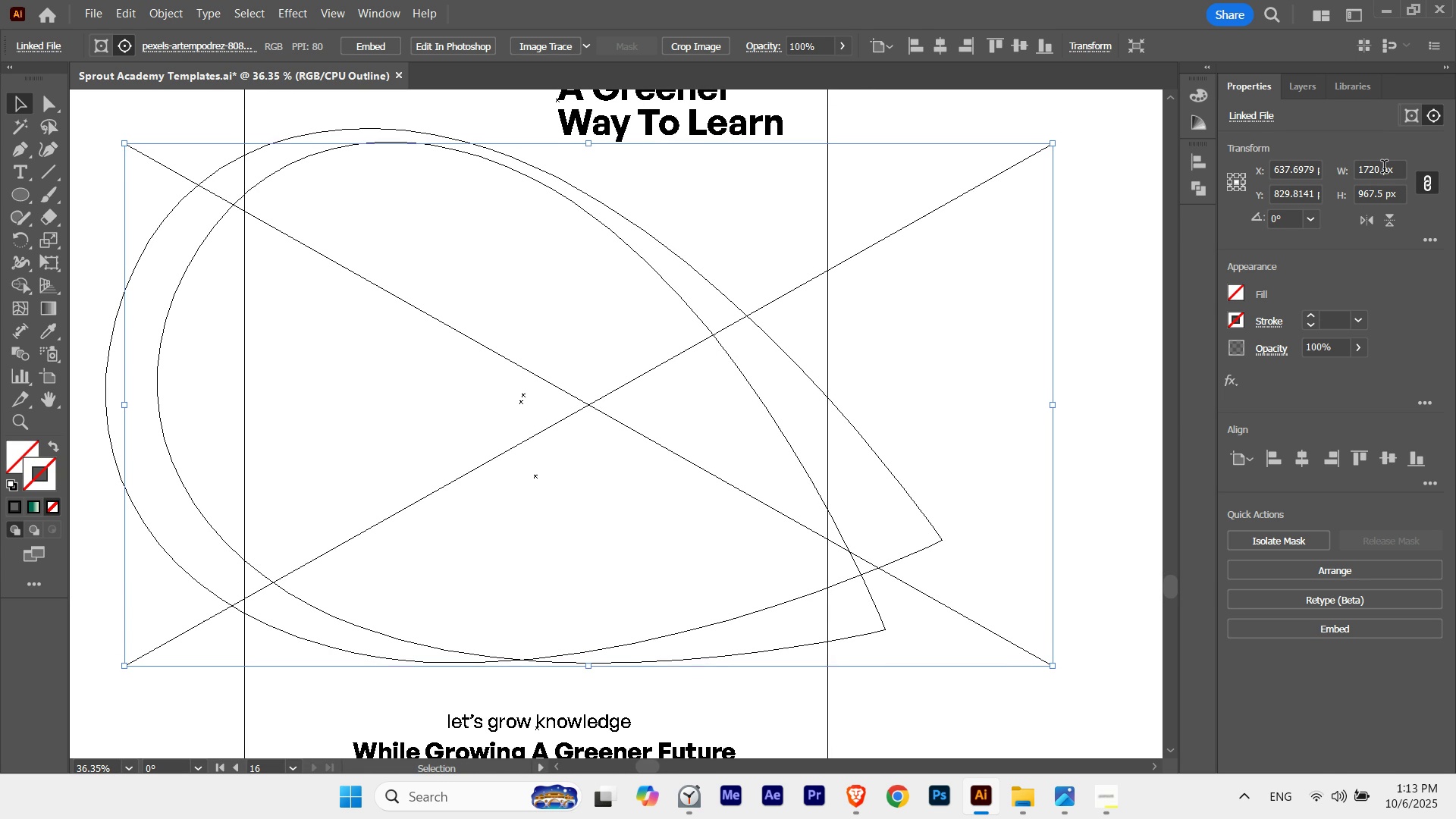 
key(ArrowUp)
 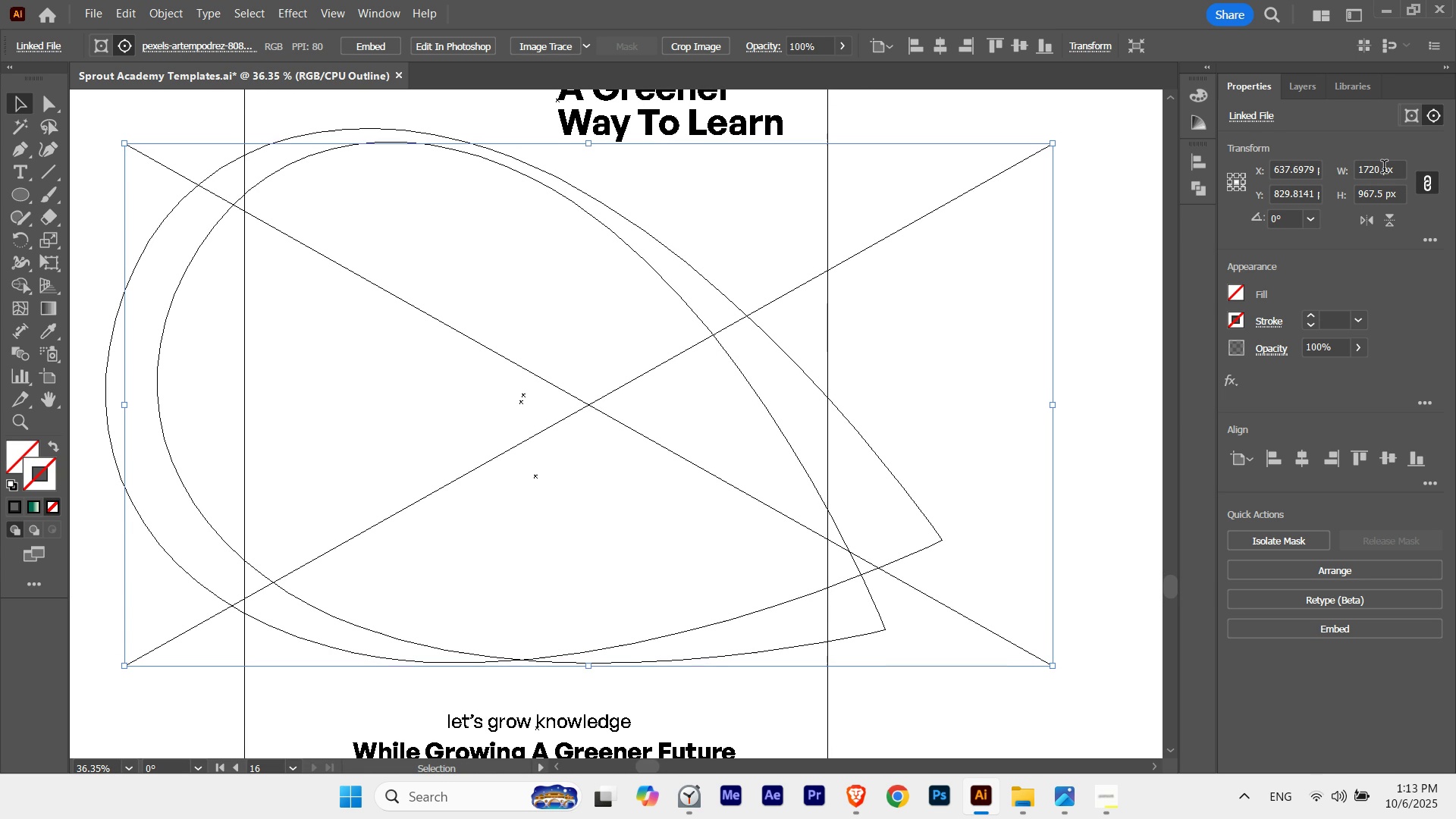 
key(ArrowUp)
 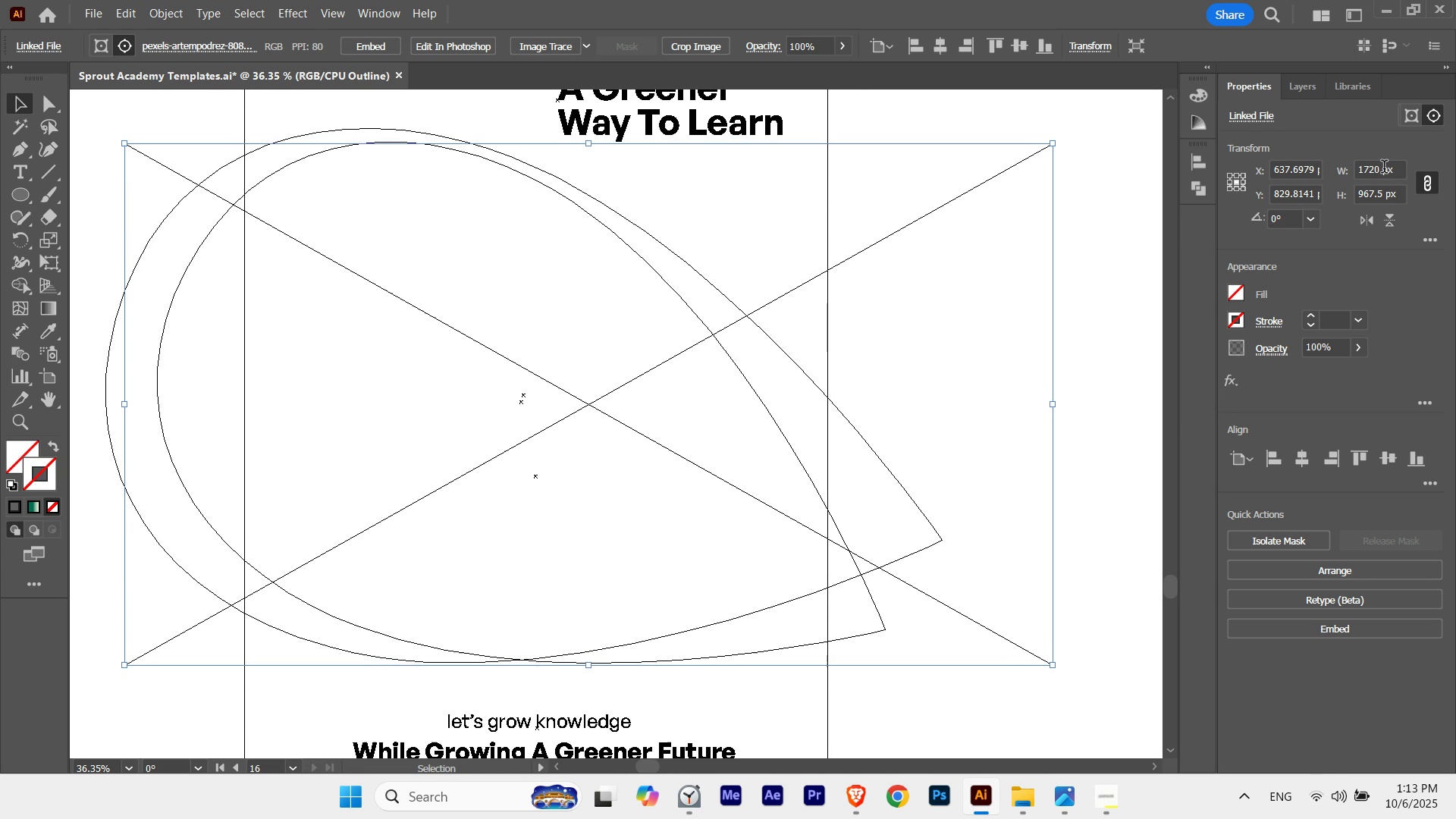 
key(ArrowUp)
 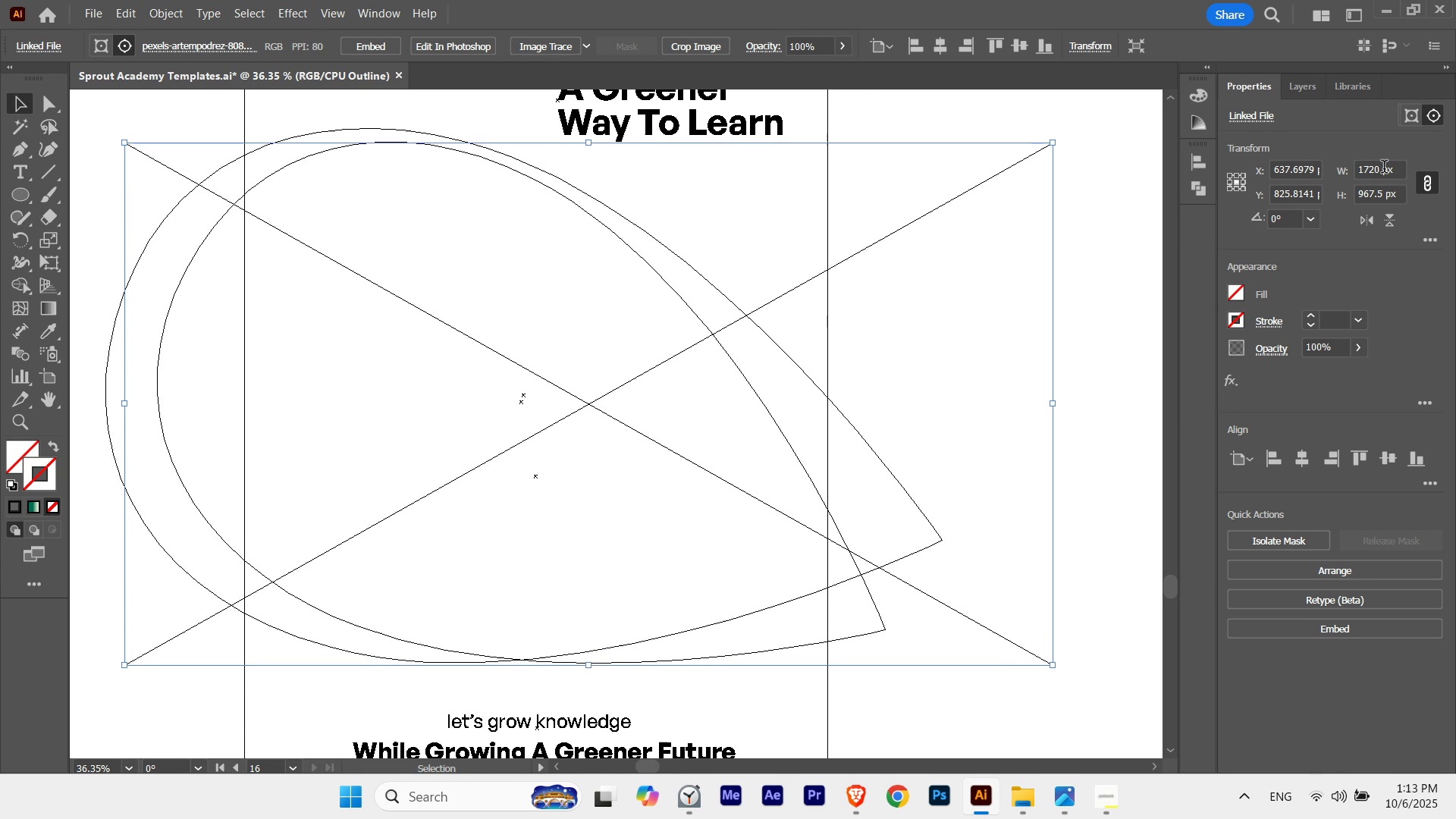 
key(ArrowUp)
 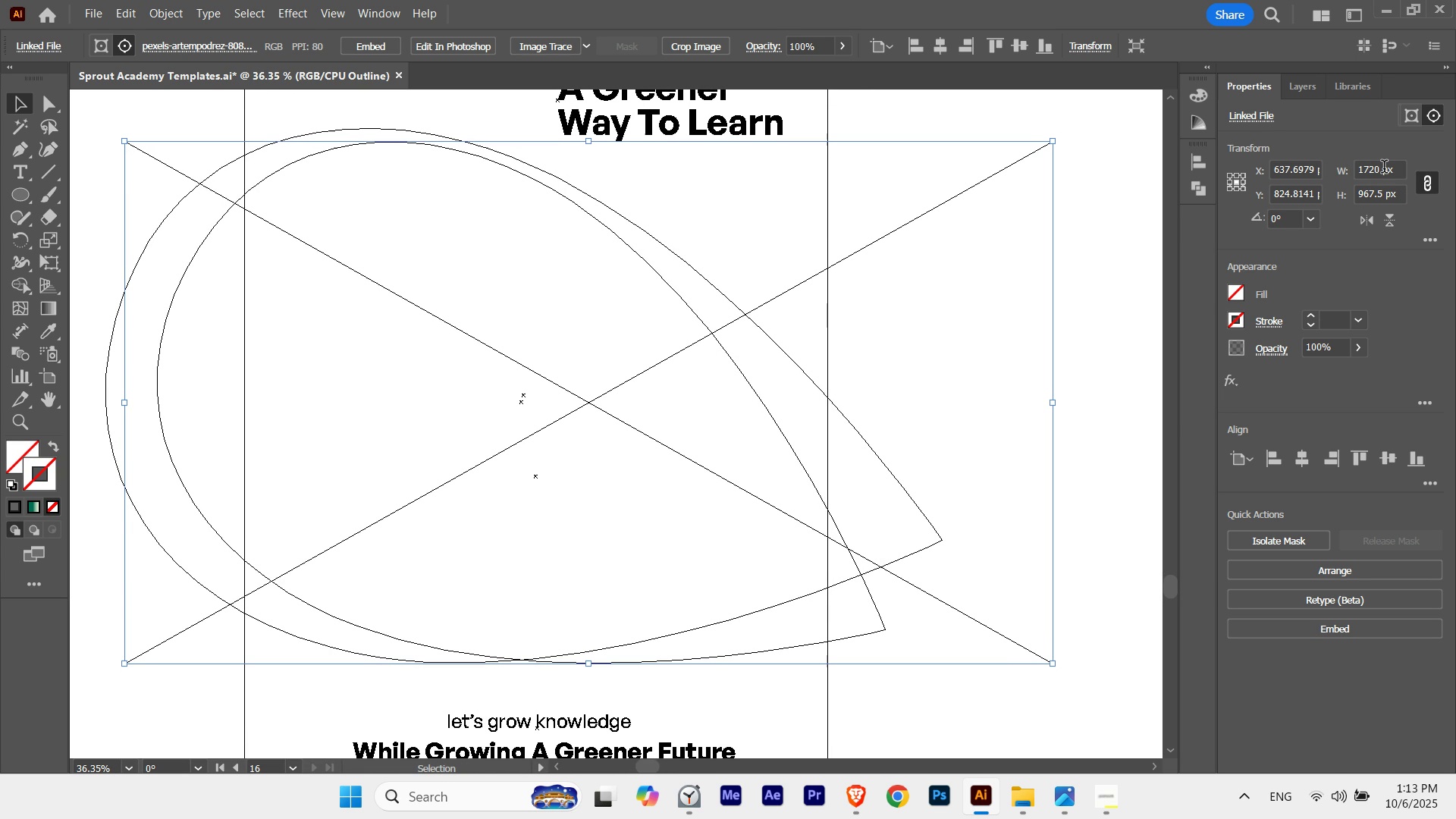 
key(ArrowUp)
 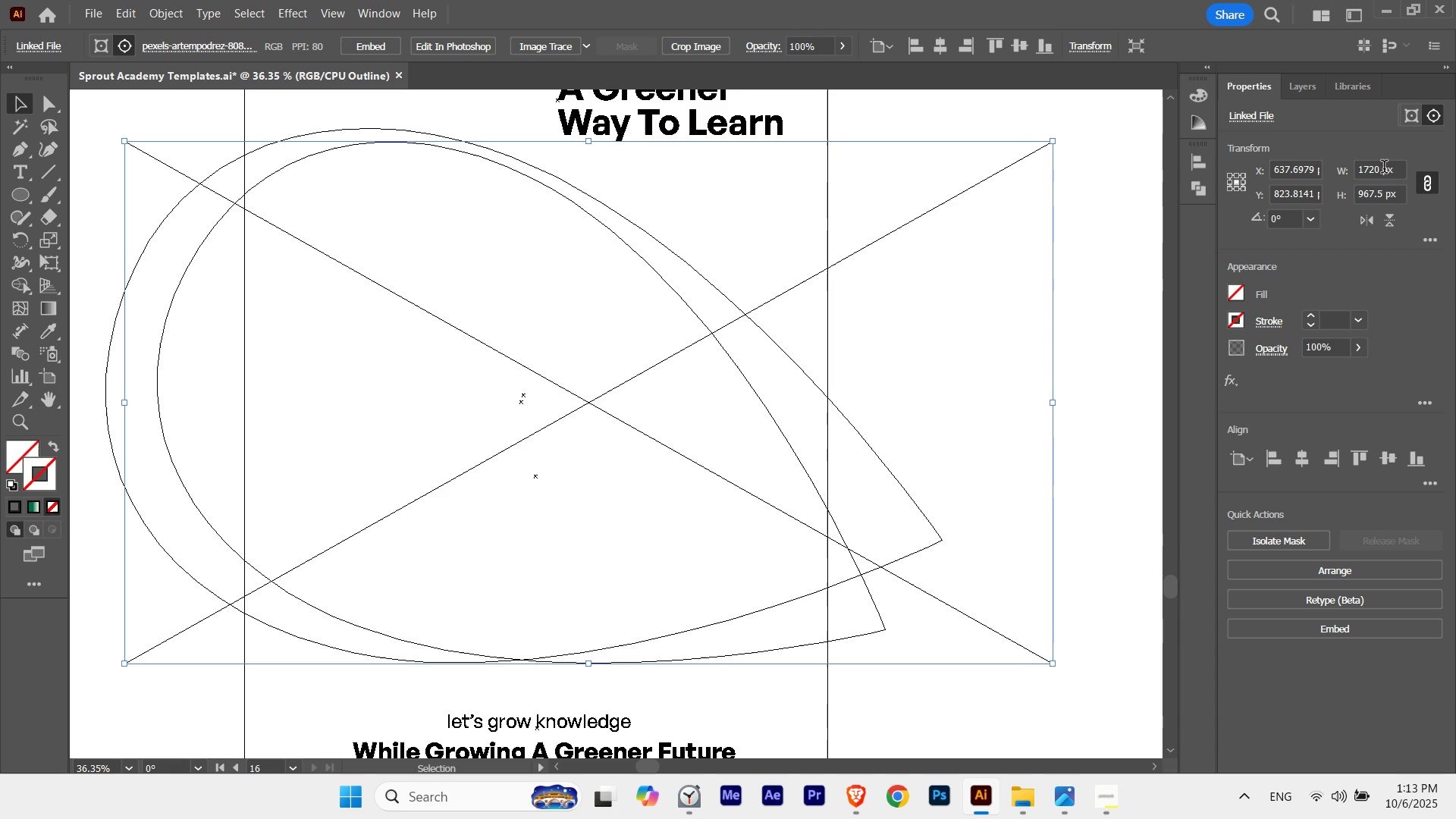 
scroll: coordinate [1384, 168], scroll_direction: up, amount: 5.0
 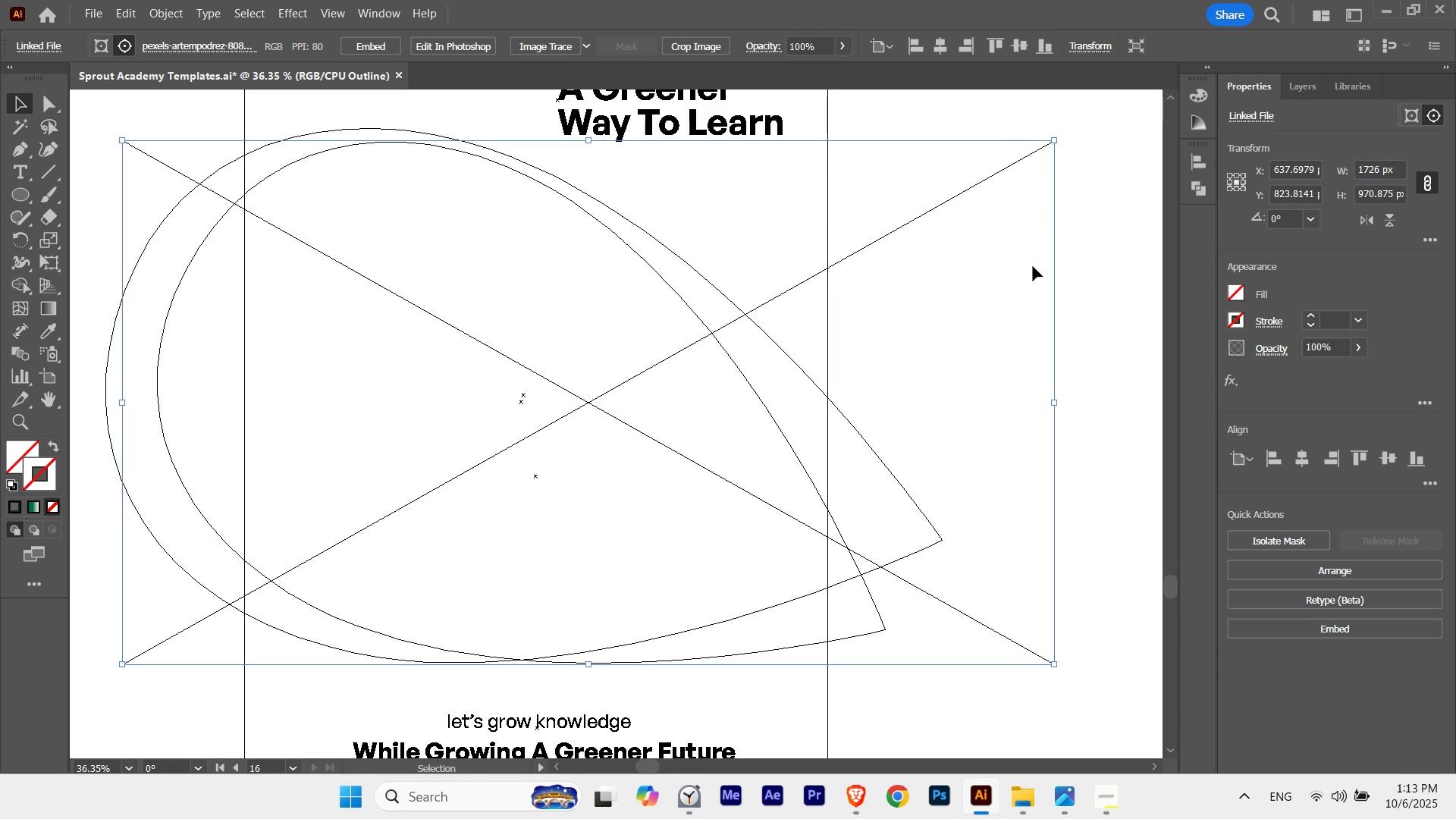 
key(Control+ControlLeft)
 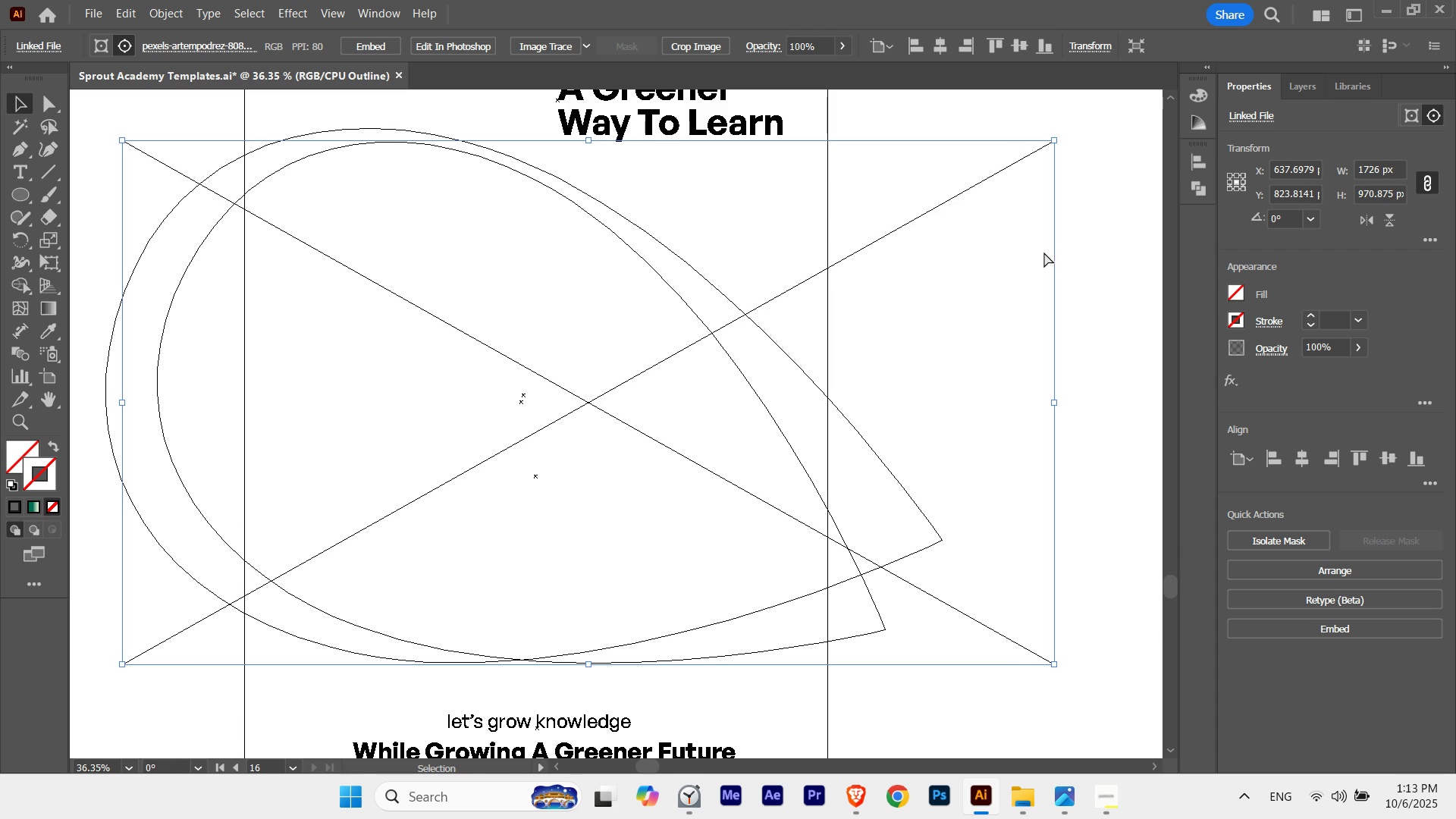 
key(Control+Y)